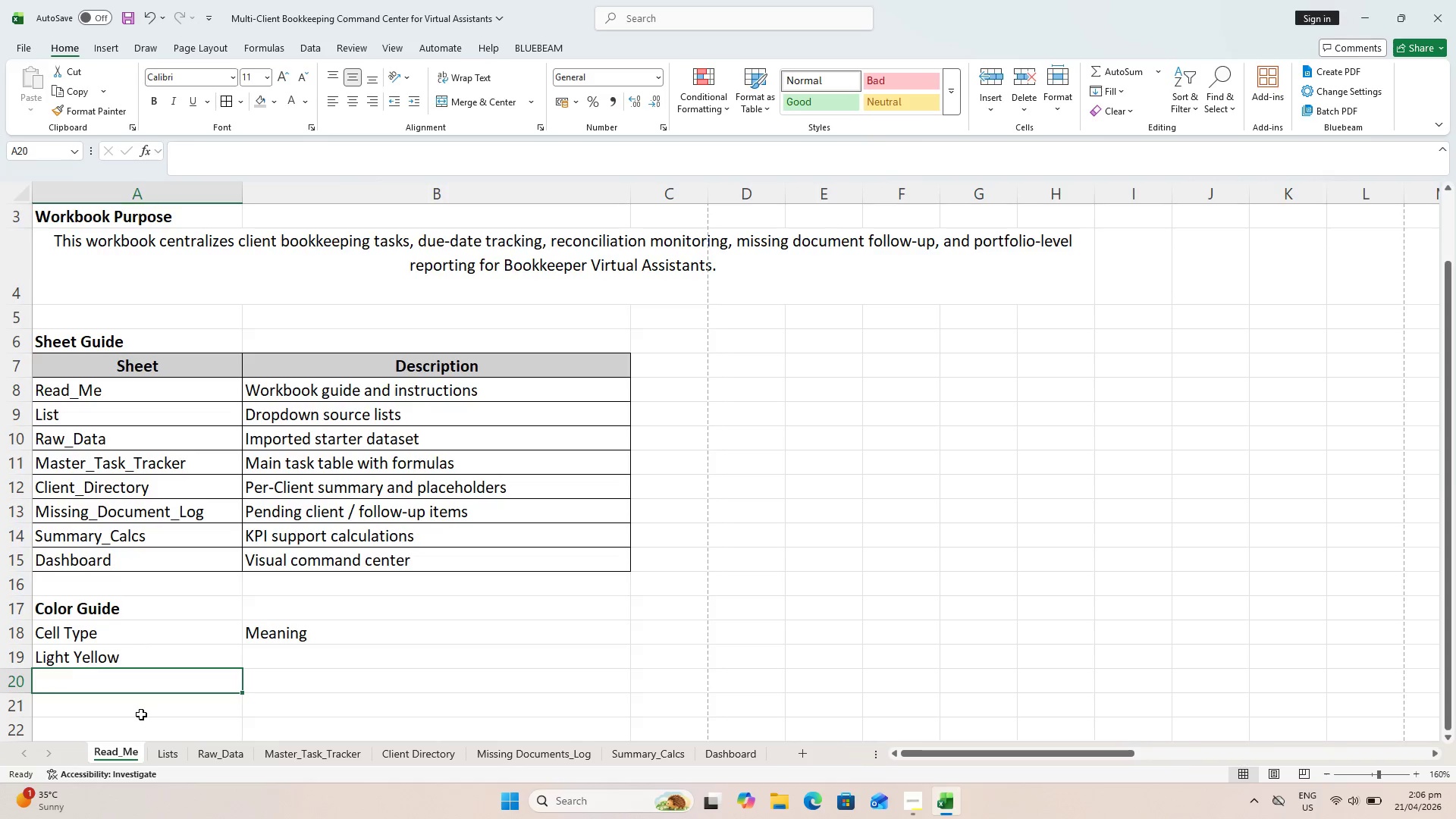 
 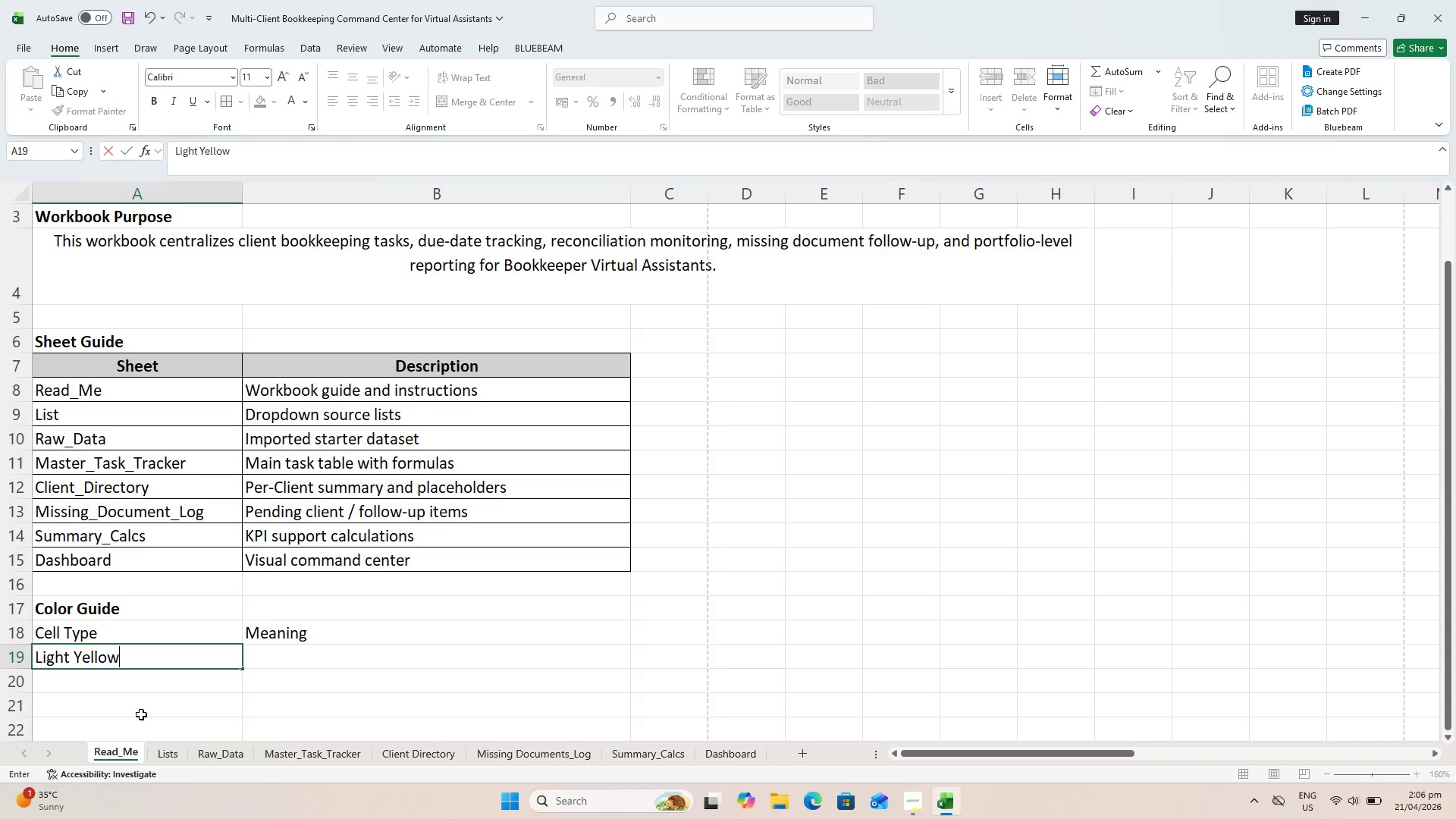 
key(Enter)
 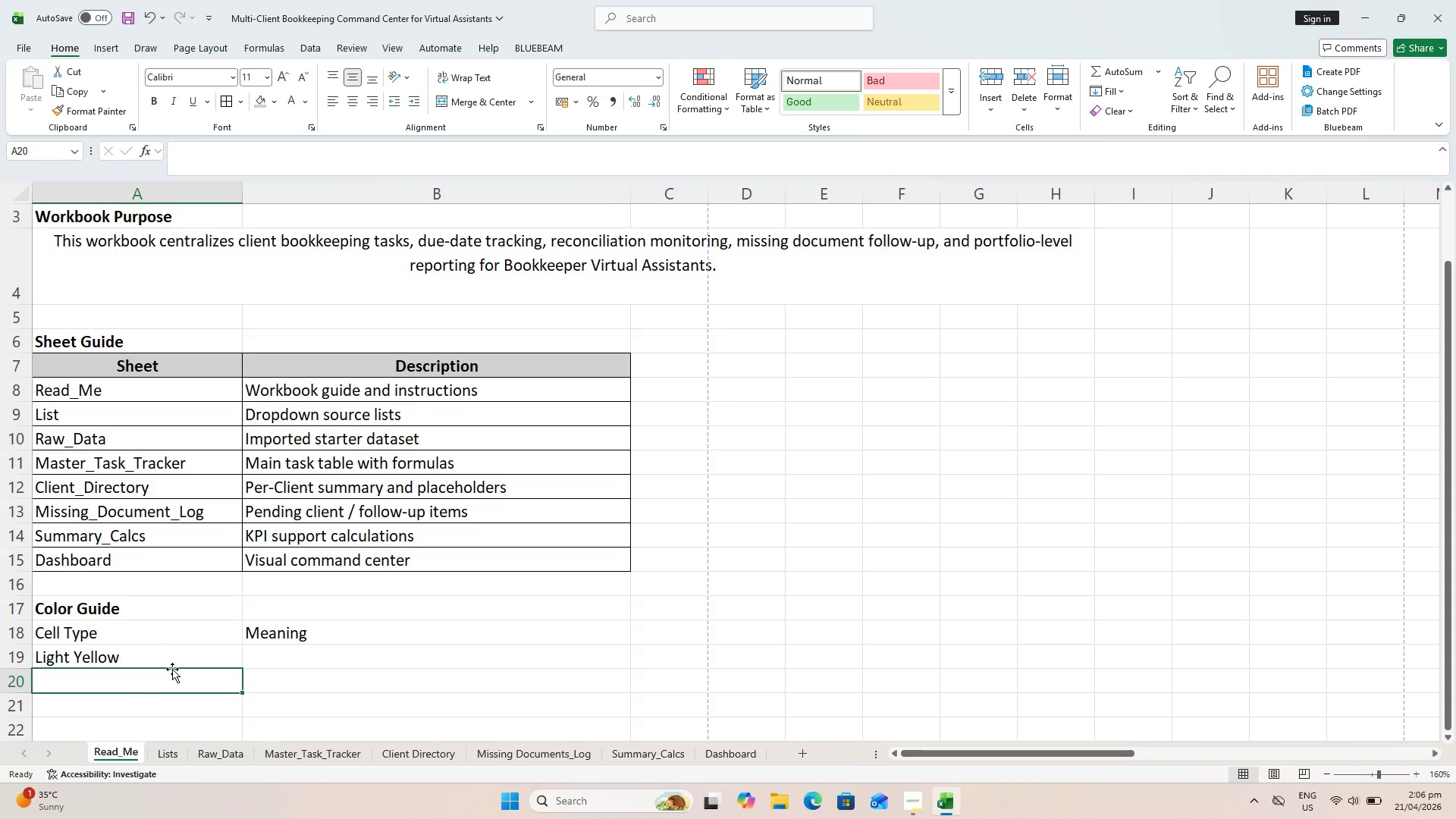 
left_click([275, 654])
 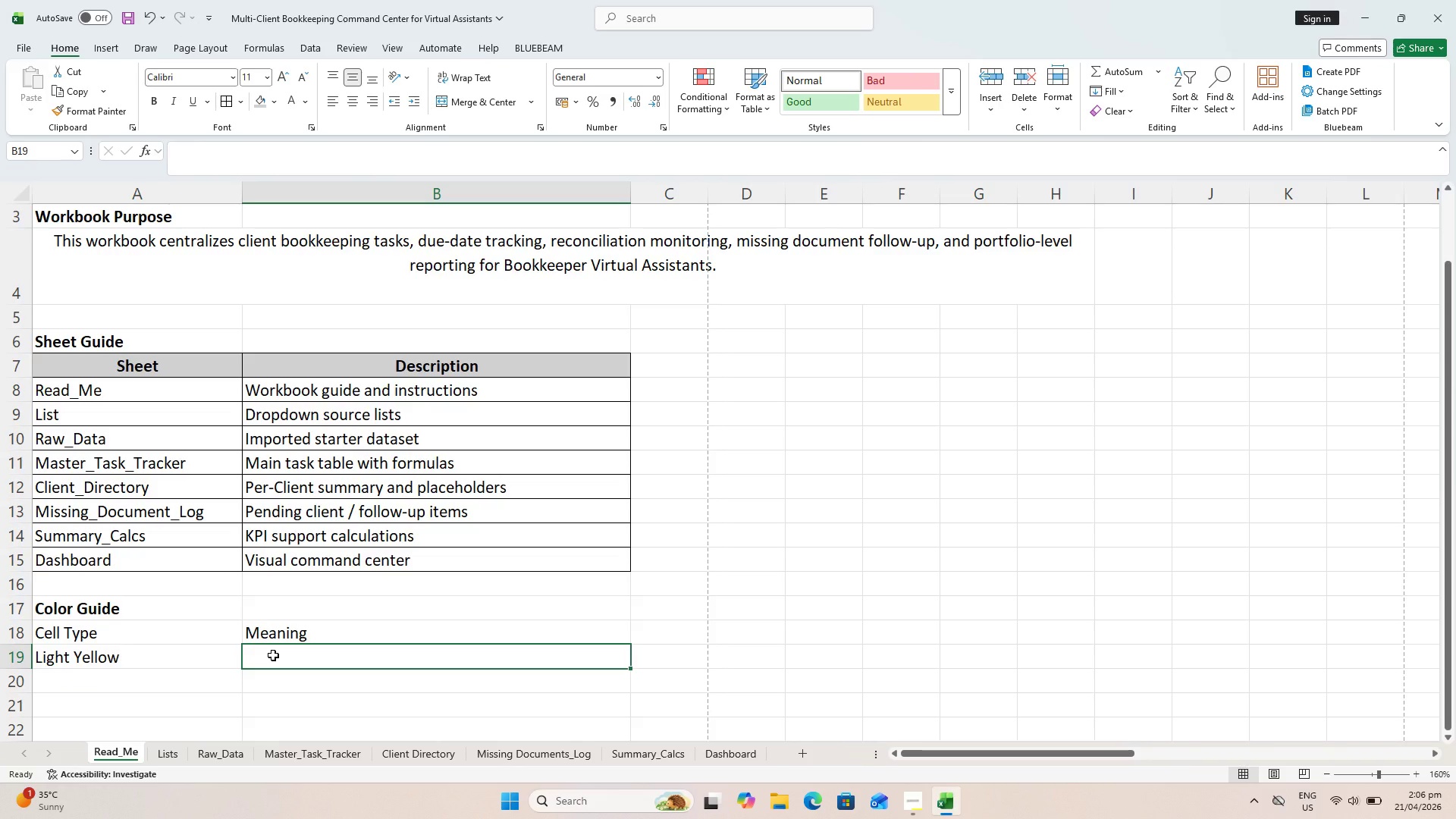 
type(Uswe)
key(Backspace)
key(Backspace)
type(er Input)
 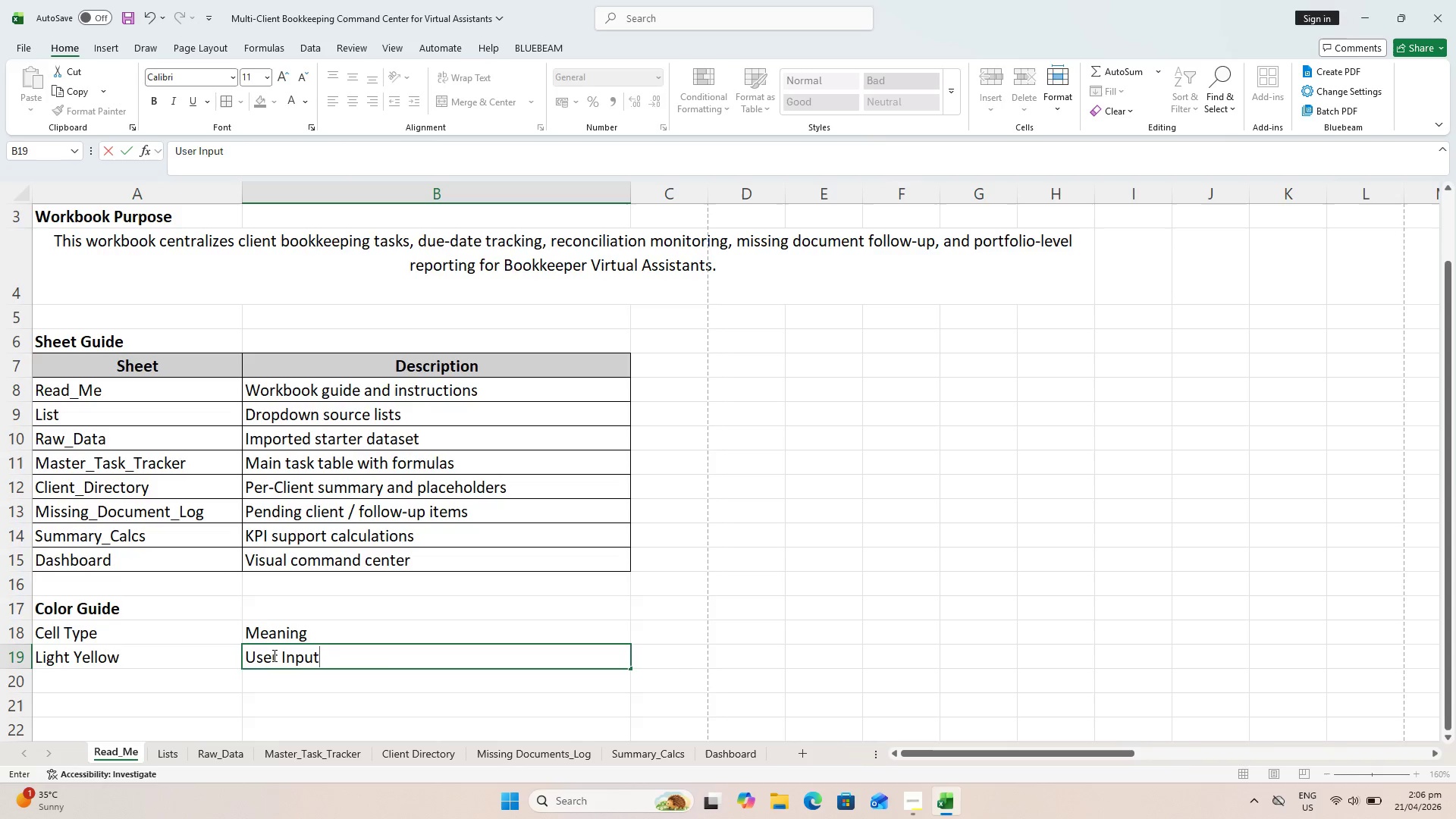 
key(Enter)
 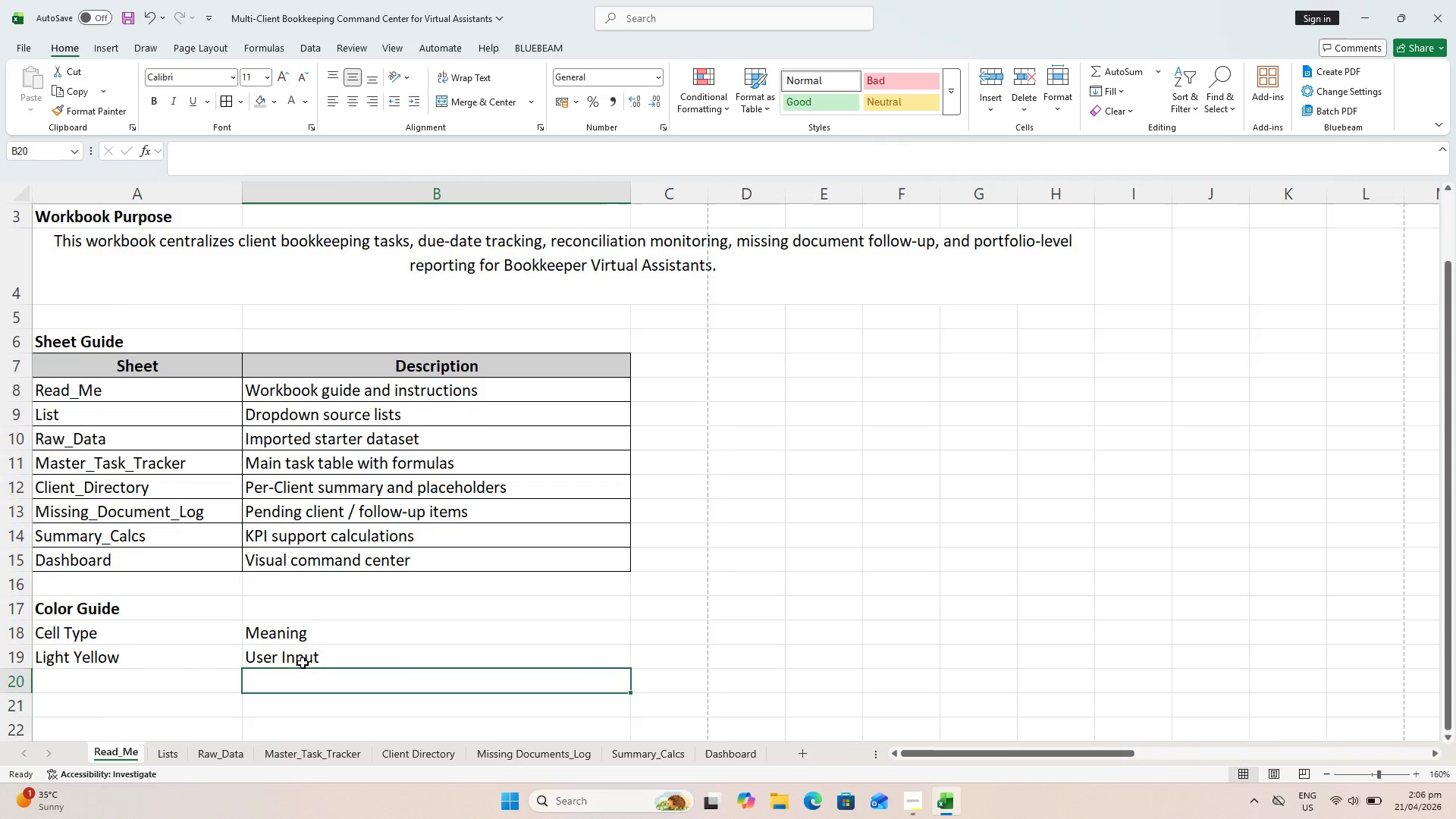 
scroll: coordinate [298, 670], scroll_direction: up, amount: 2.0
 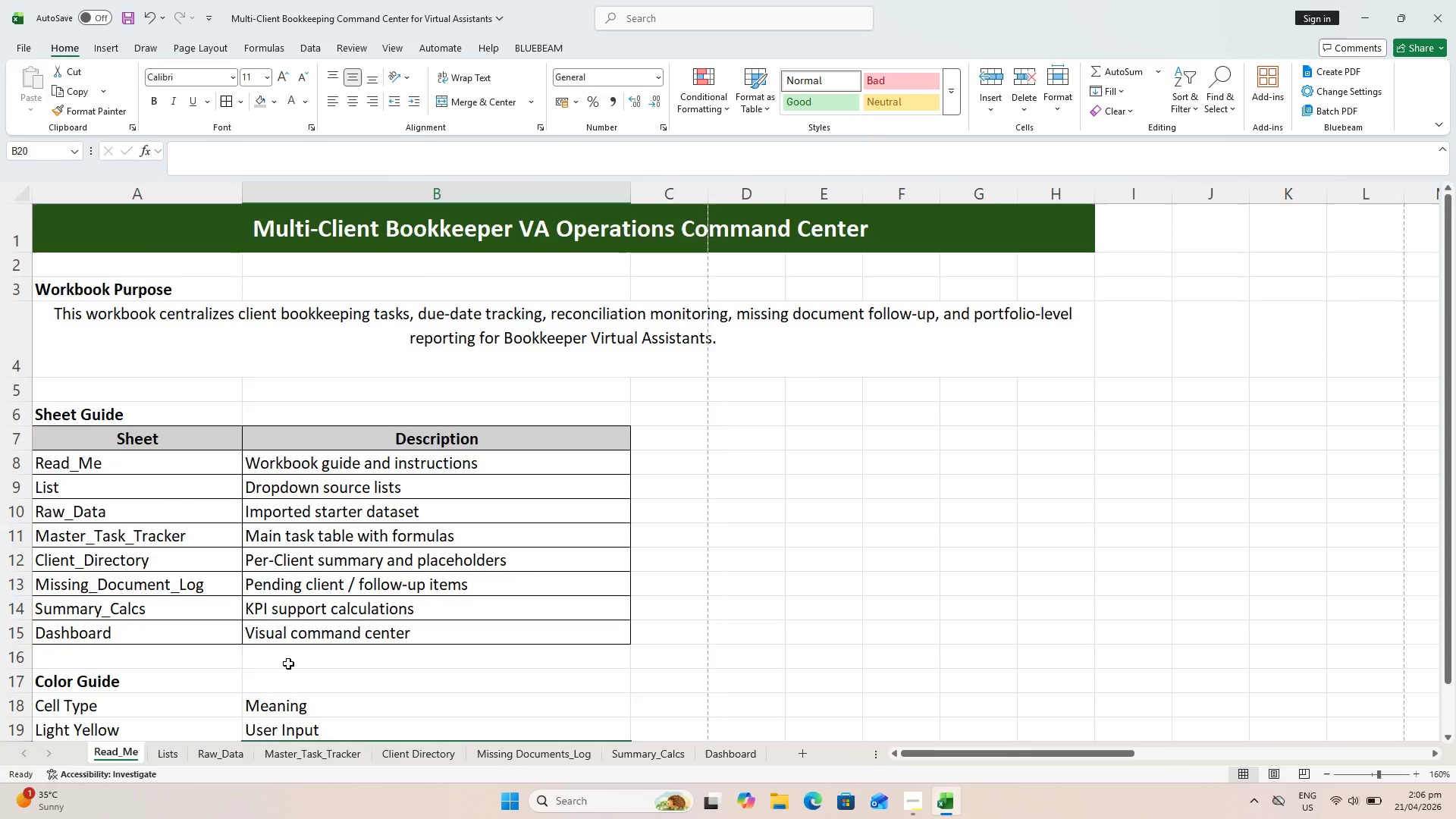 
scroll: coordinate [288, 664], scroll_direction: down, amount: 2.0
 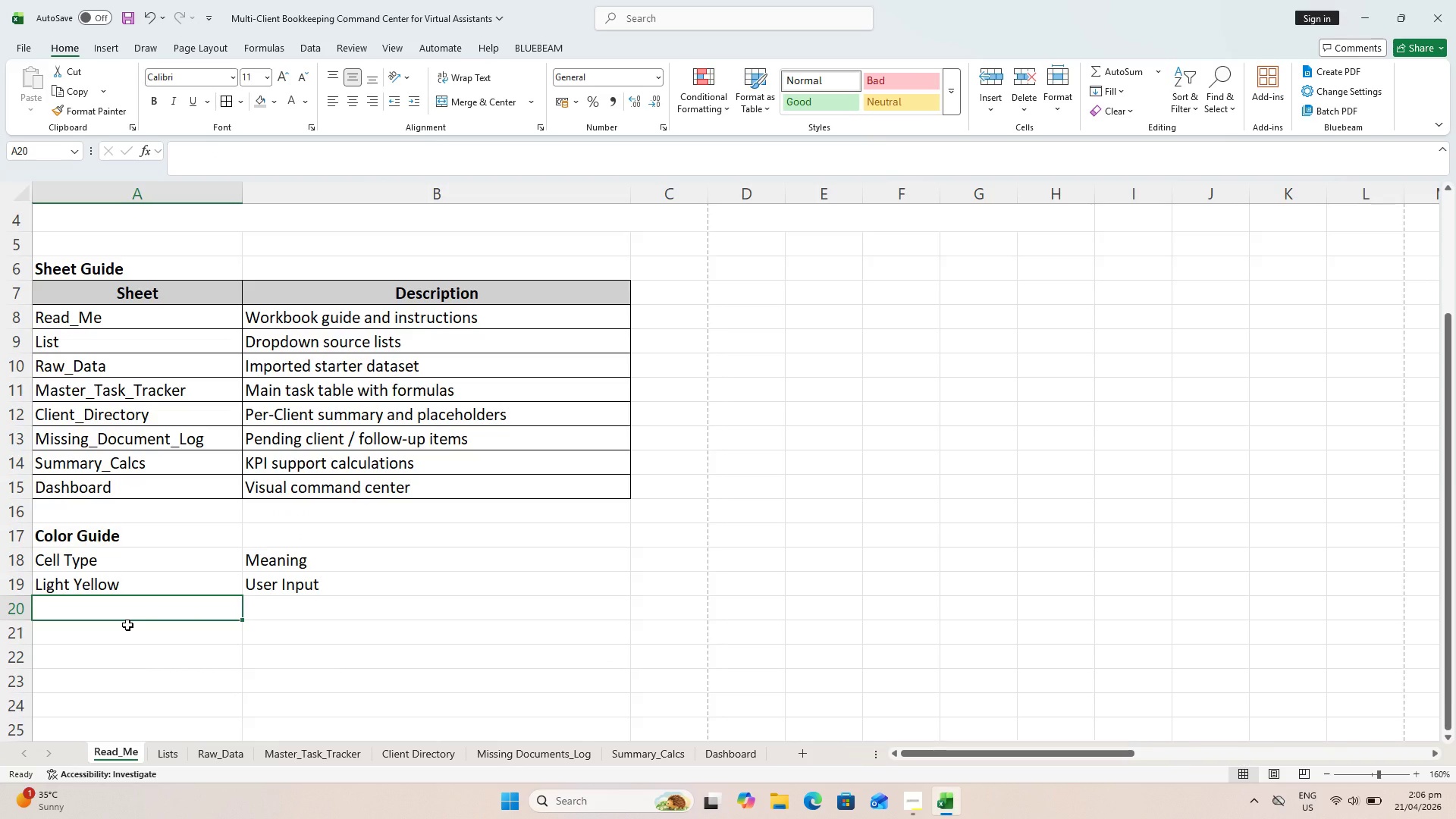 
type(No fill / Lockers)
key(Backspace)
key(Backspace)
type(d)
 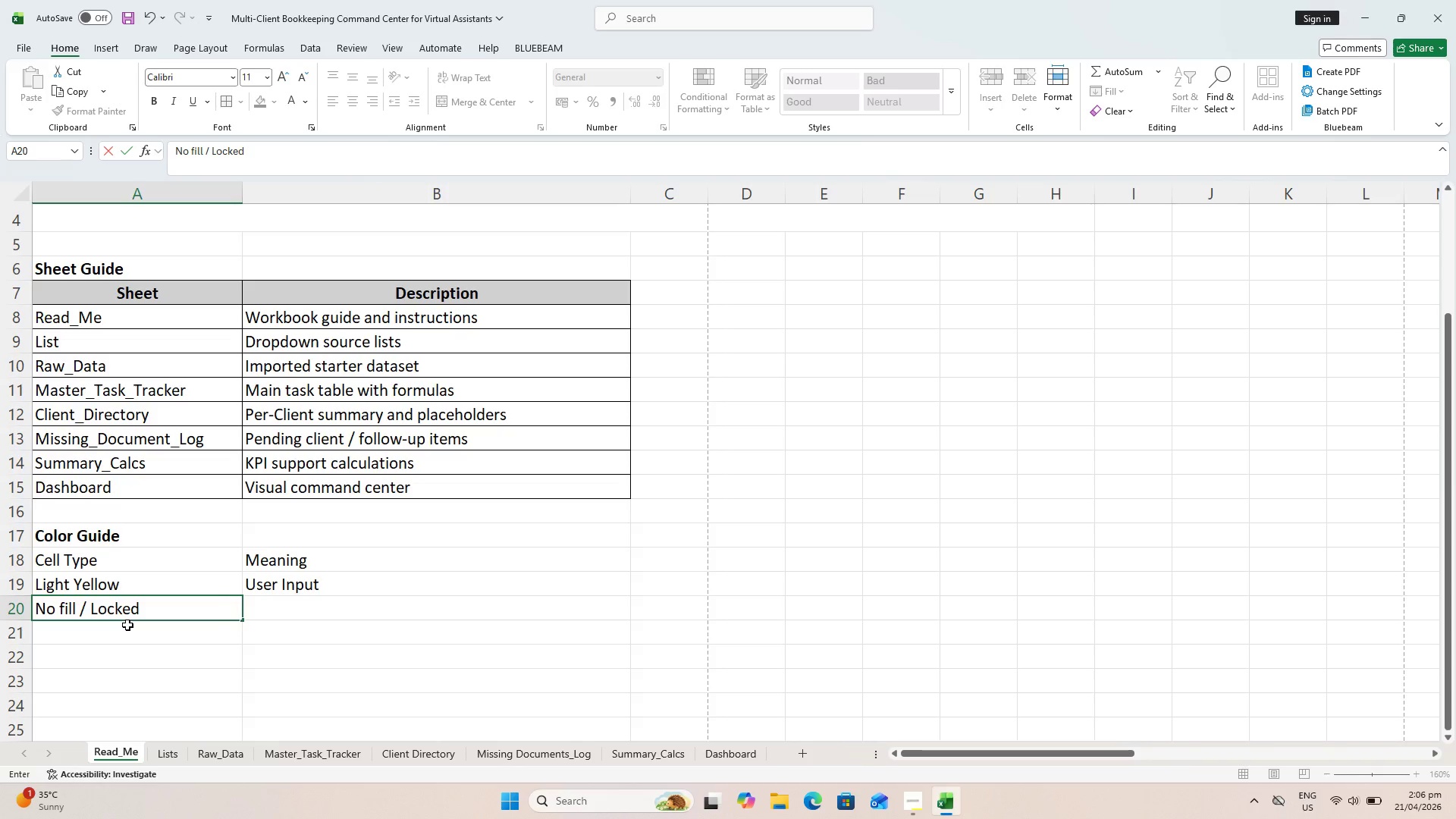 
key(ArrowRight)
 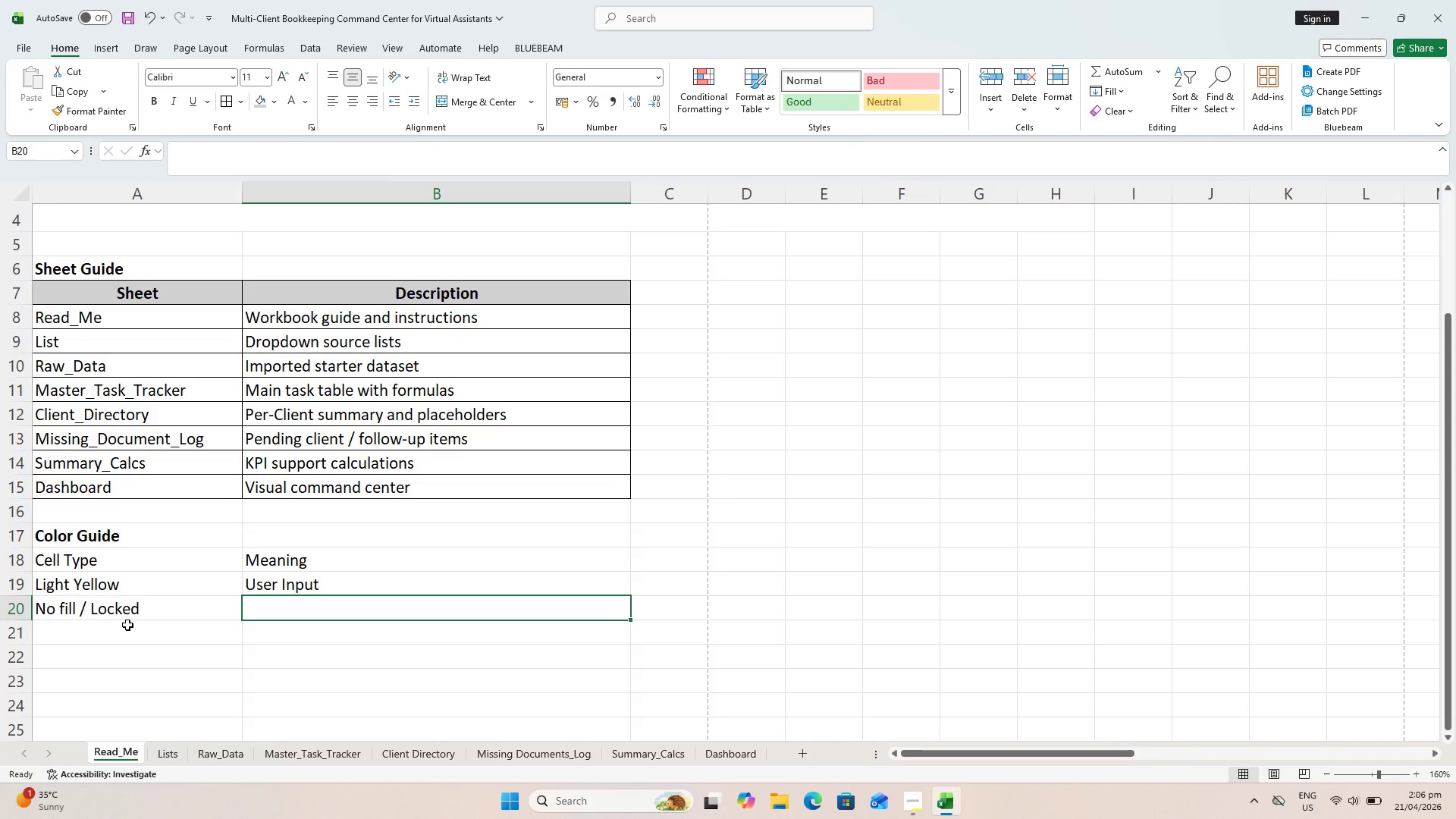 
type(Formula opr)
key(Backspace)
key(Backspace)
type(r prot)
key(Backspace)
type(tected logic)
 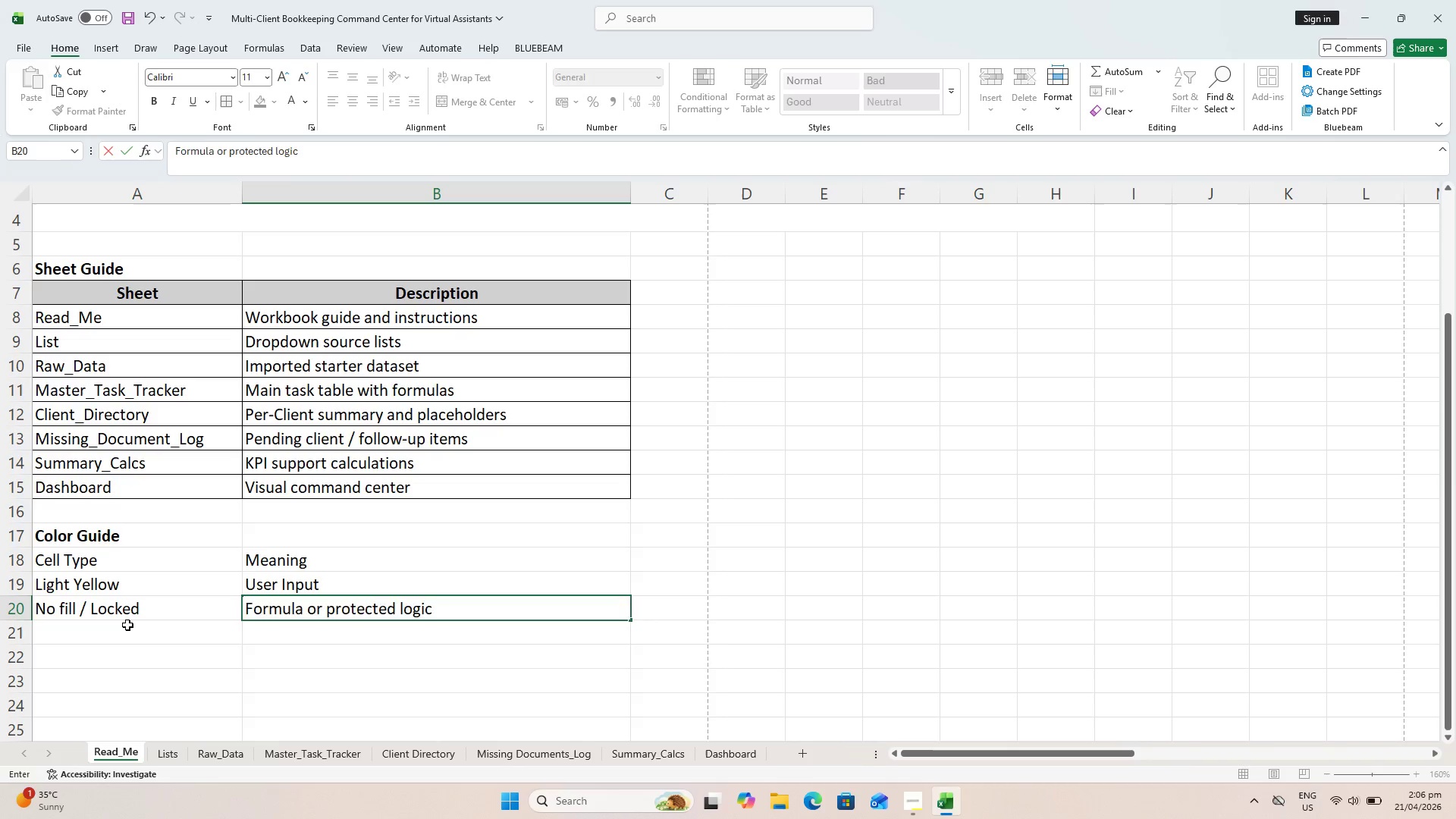 
key(Enter)
 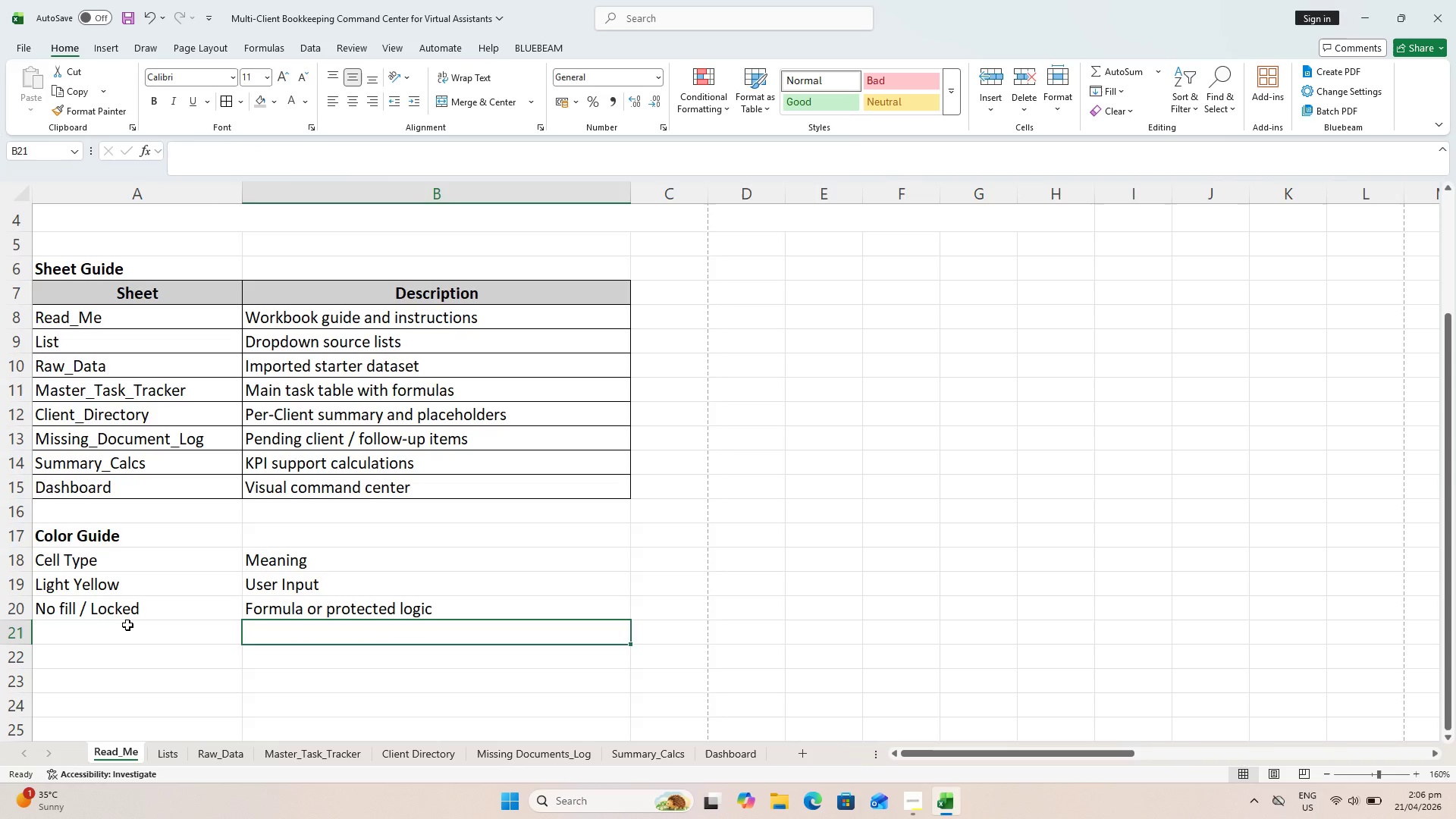 
key(ArrowLeft)
 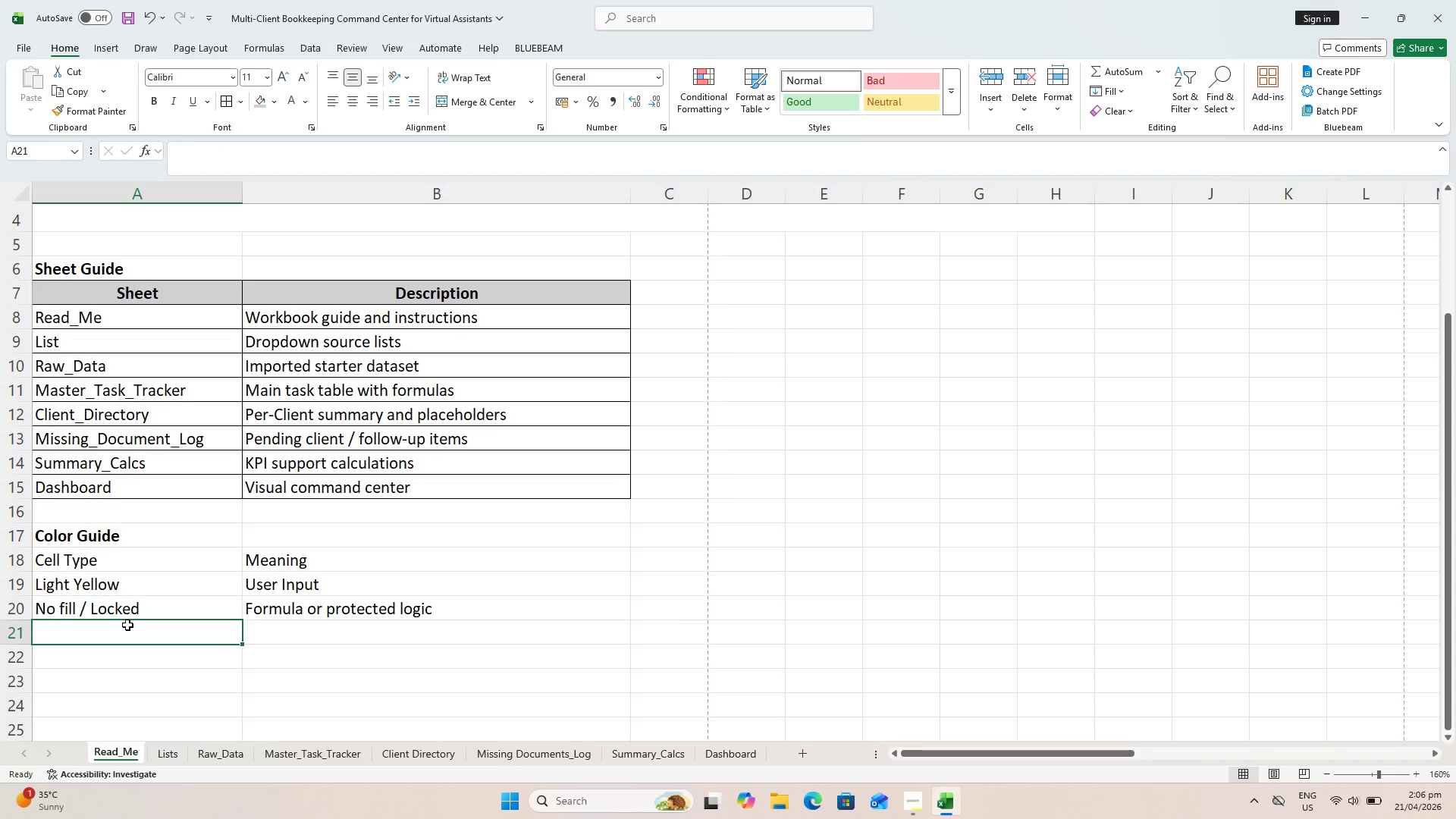 
key(Control+Shift+ShiftLeft)
 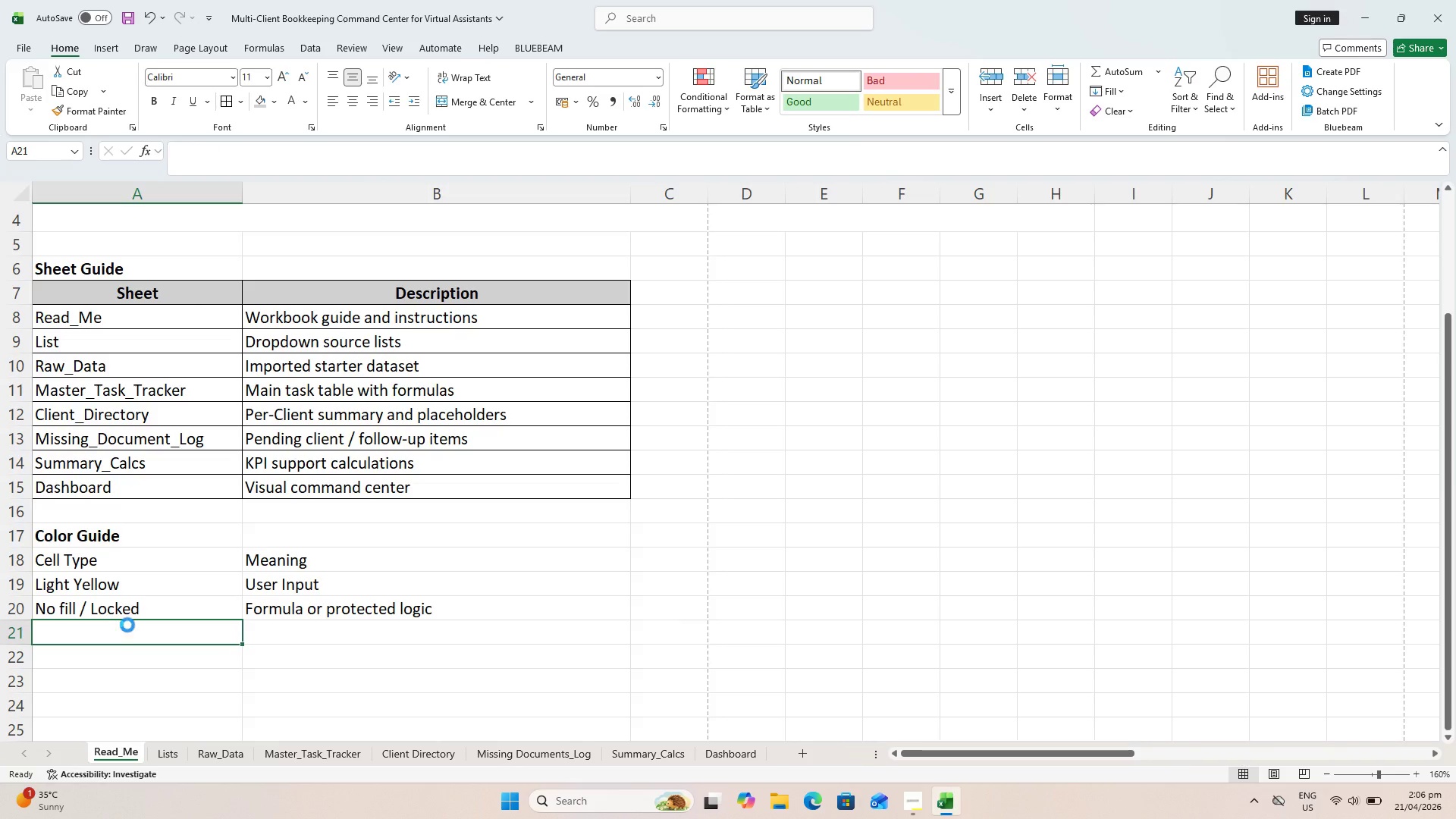 
key(Control+S)
 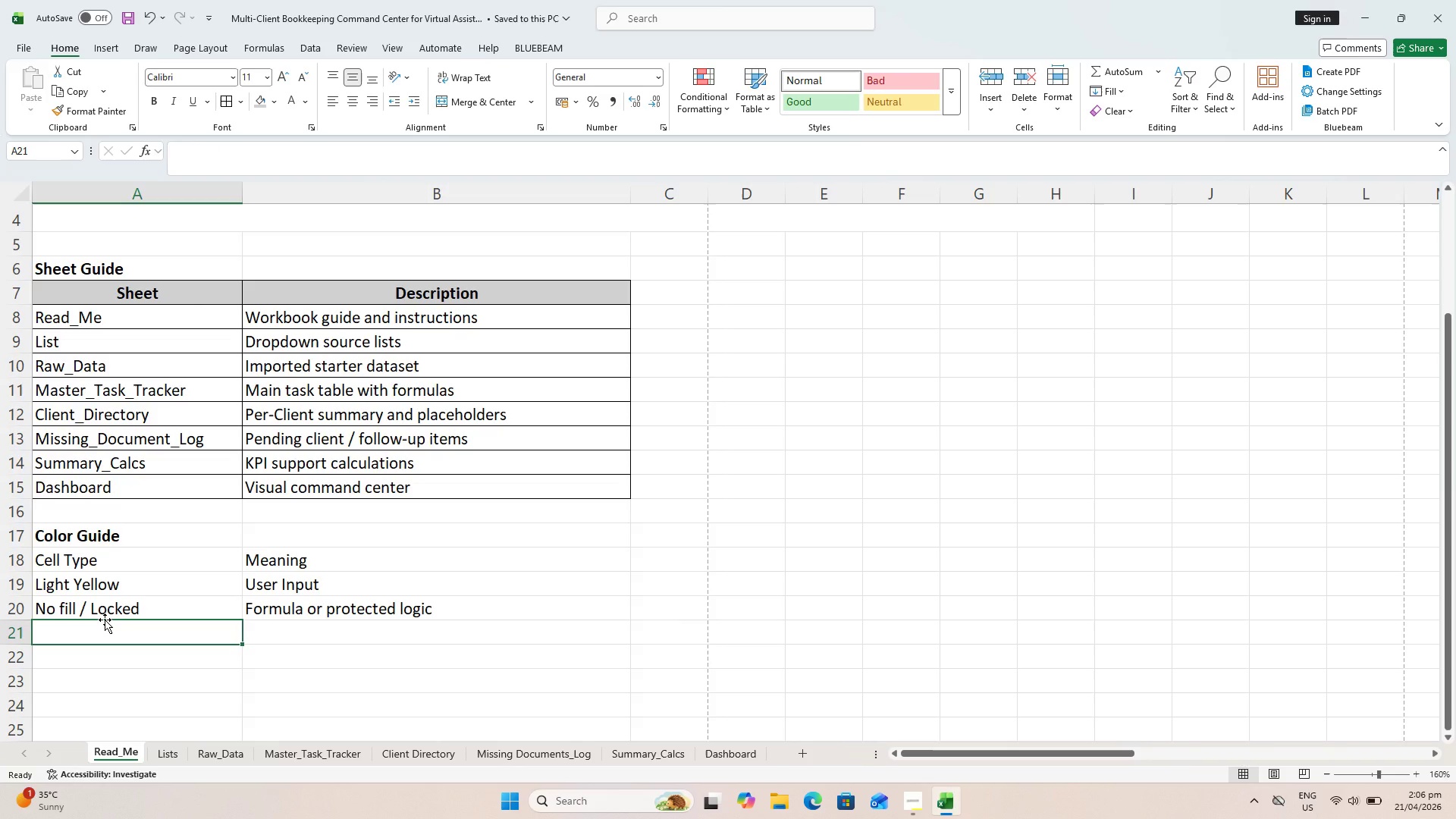 
type(Light Red)
 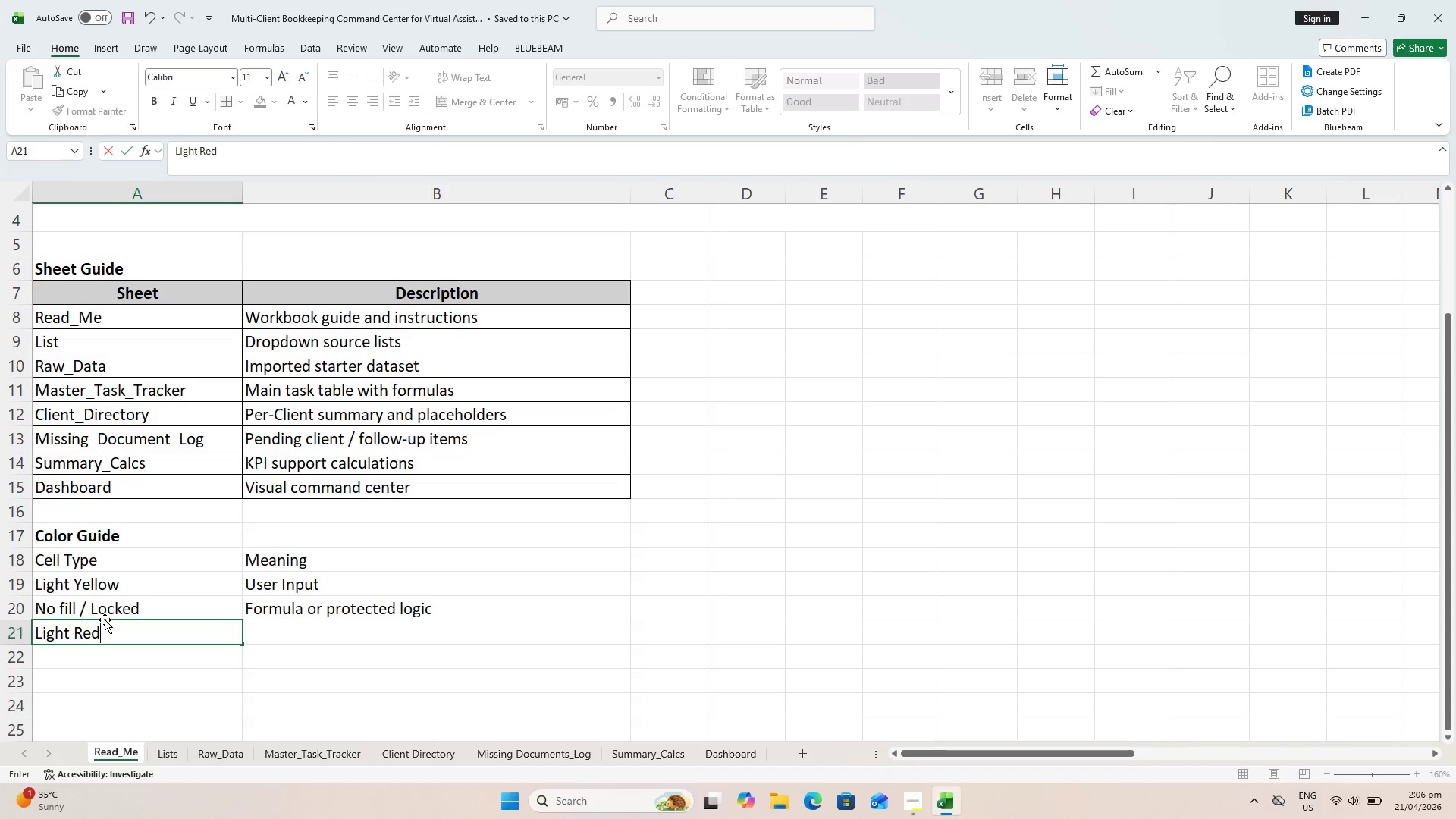 
key(ArrowRight)
 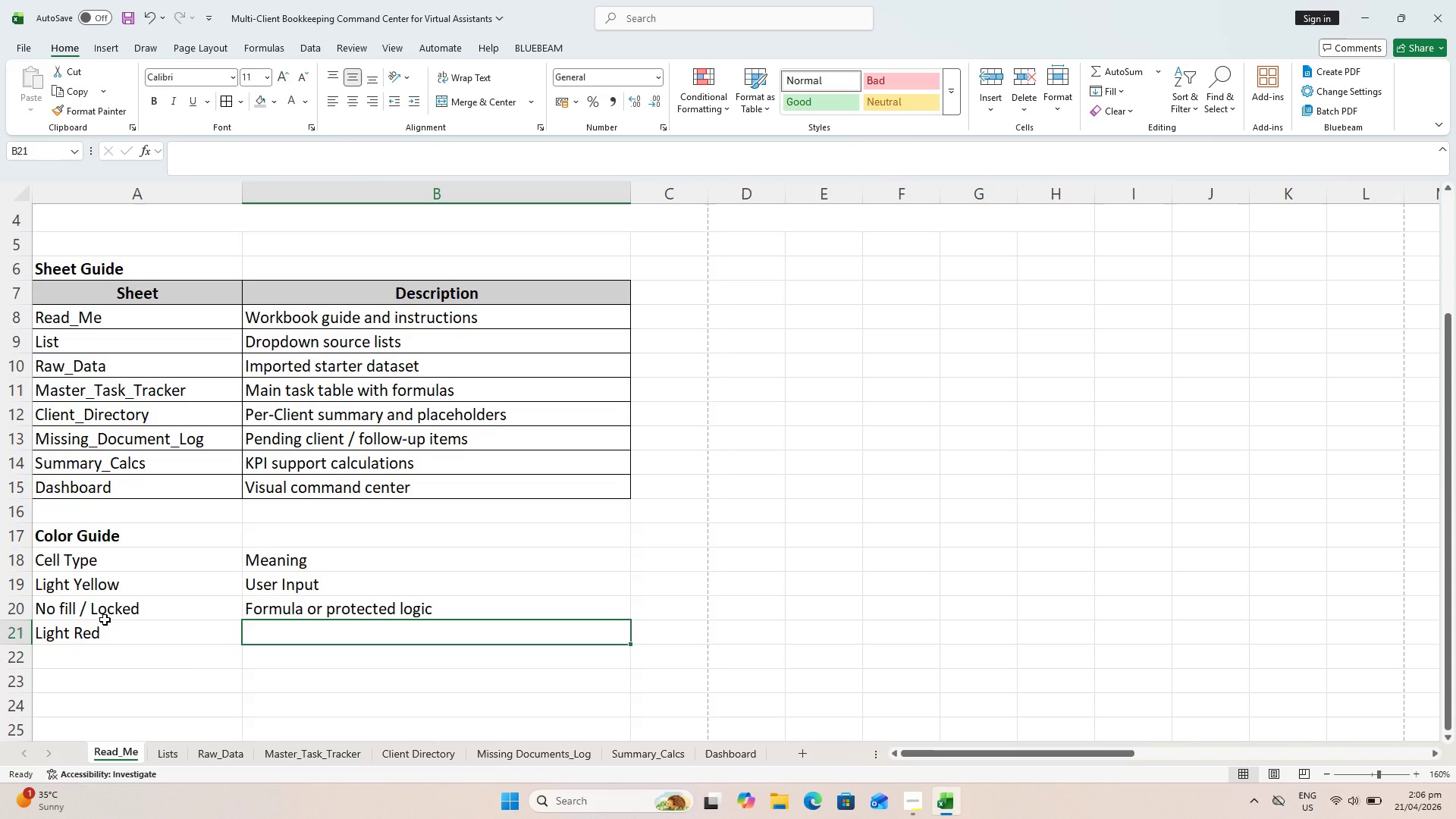 
type(Overdue/)
key(Backspace)
type( / urgent item,s)
key(Backspace)
key(Backspace)
key(Backspace)
type(ms)
 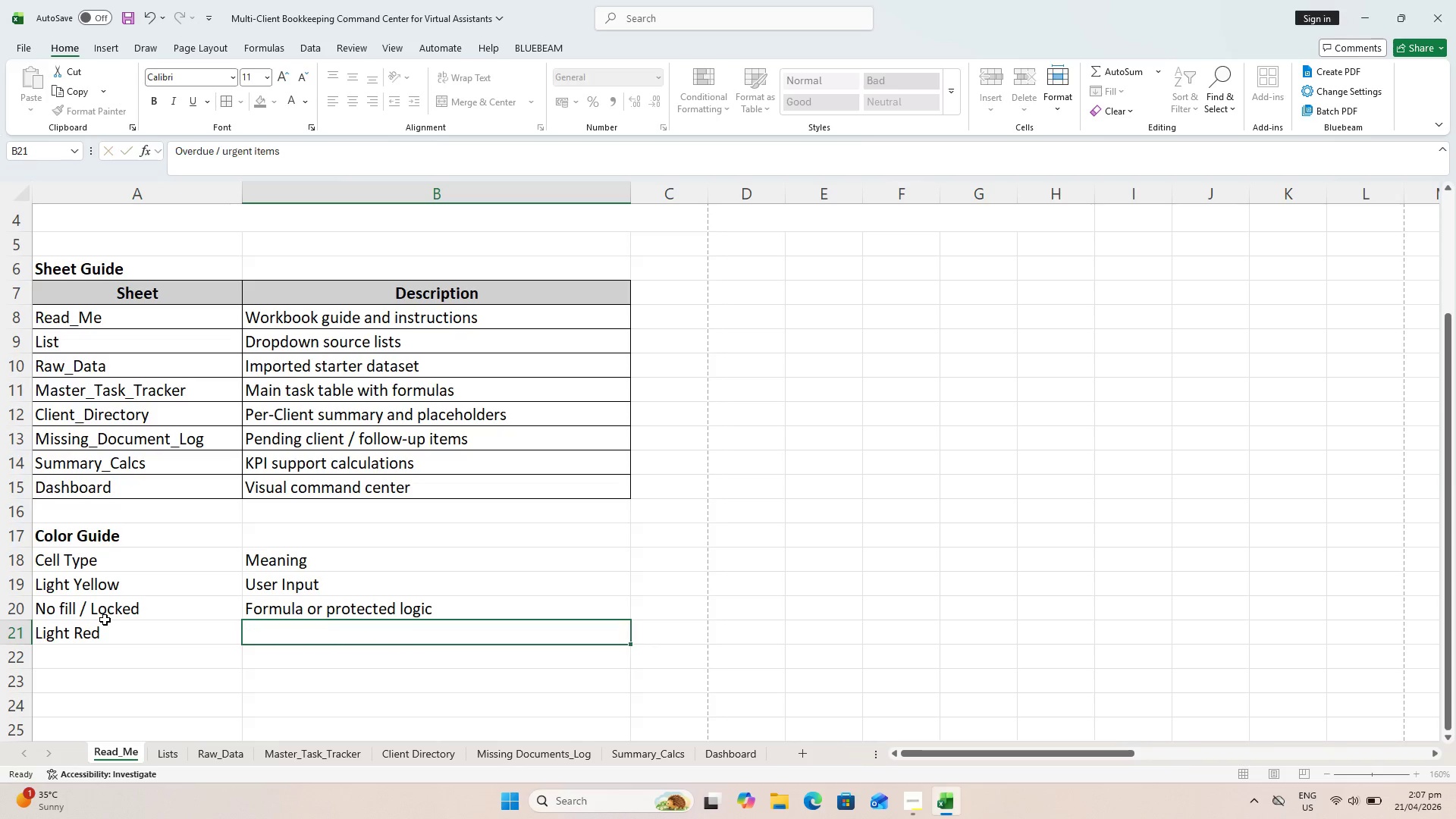 
key(Enter)
 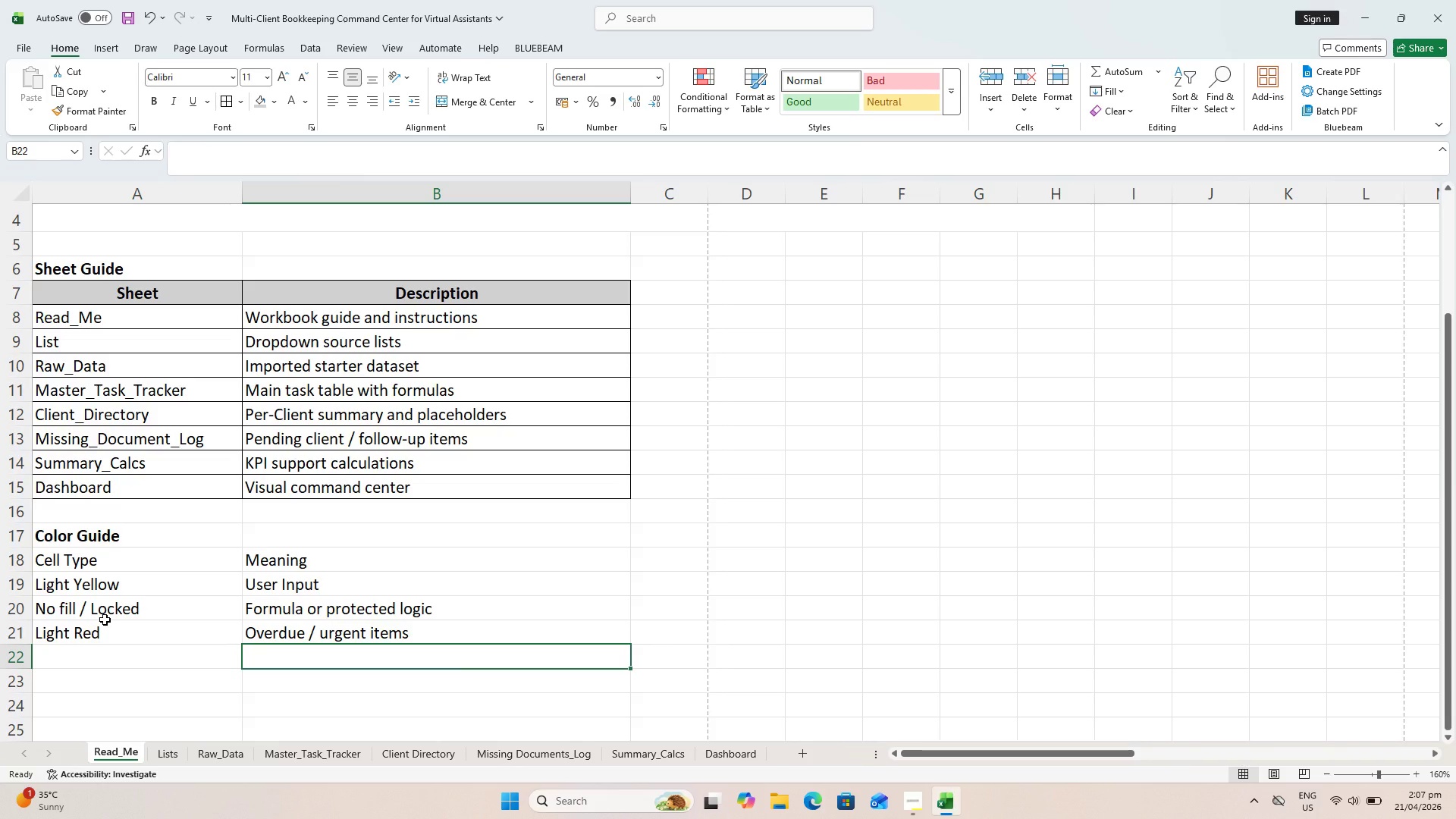 
key(ArrowLeft)
 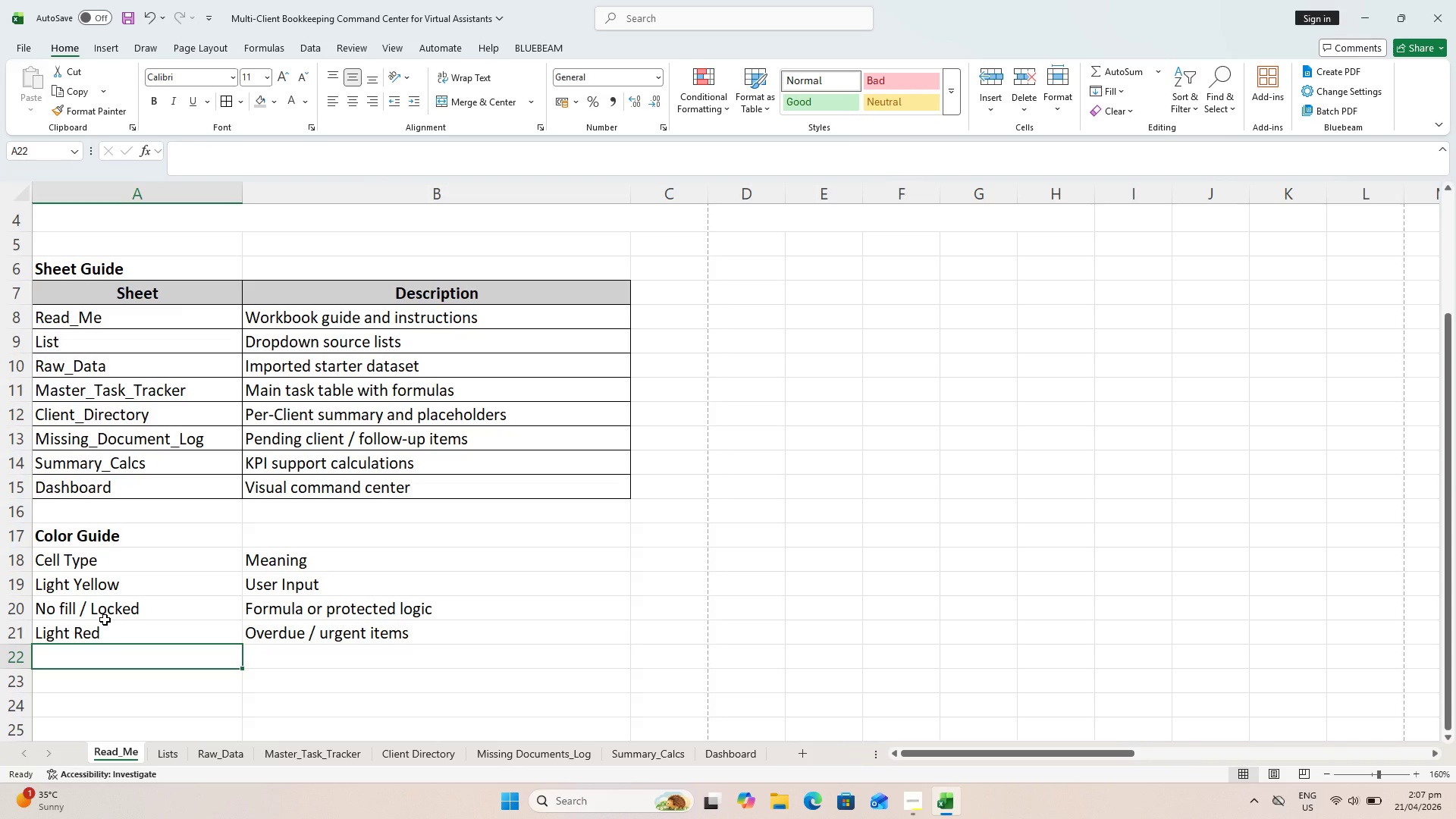 
wait(10.06)
 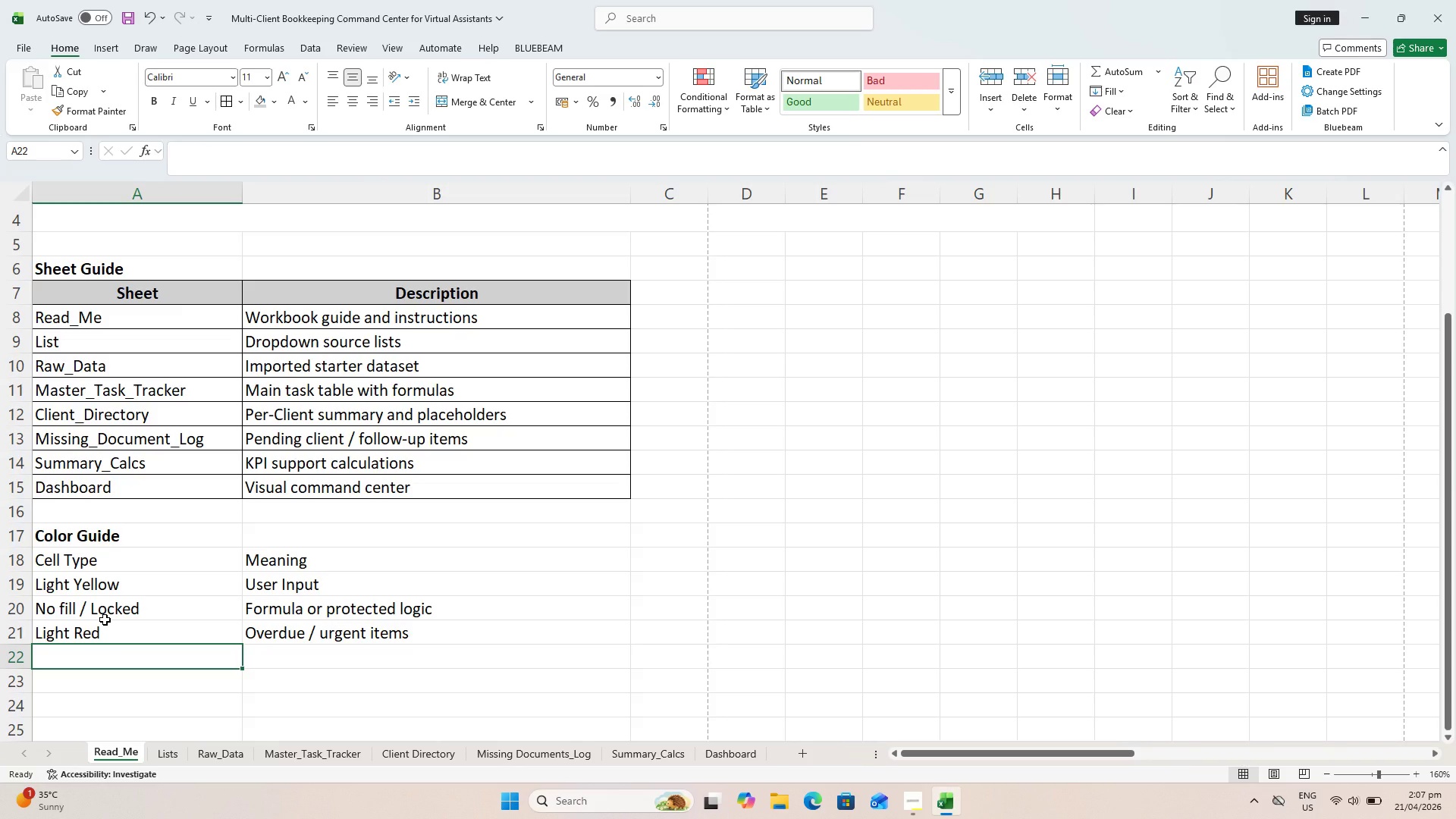 
type(Overdue / )
key(Escape)
 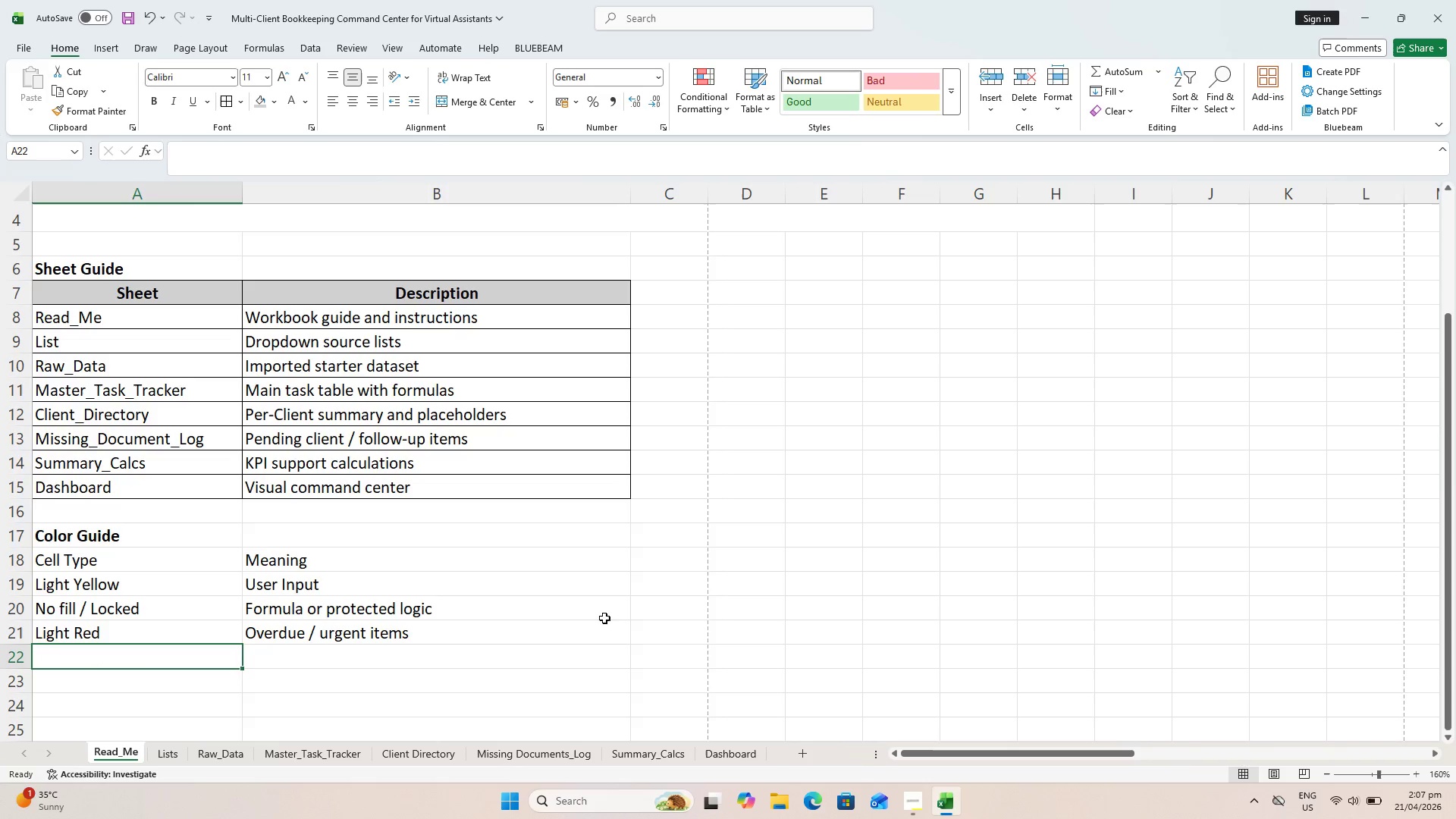 
left_click([358, 658])
 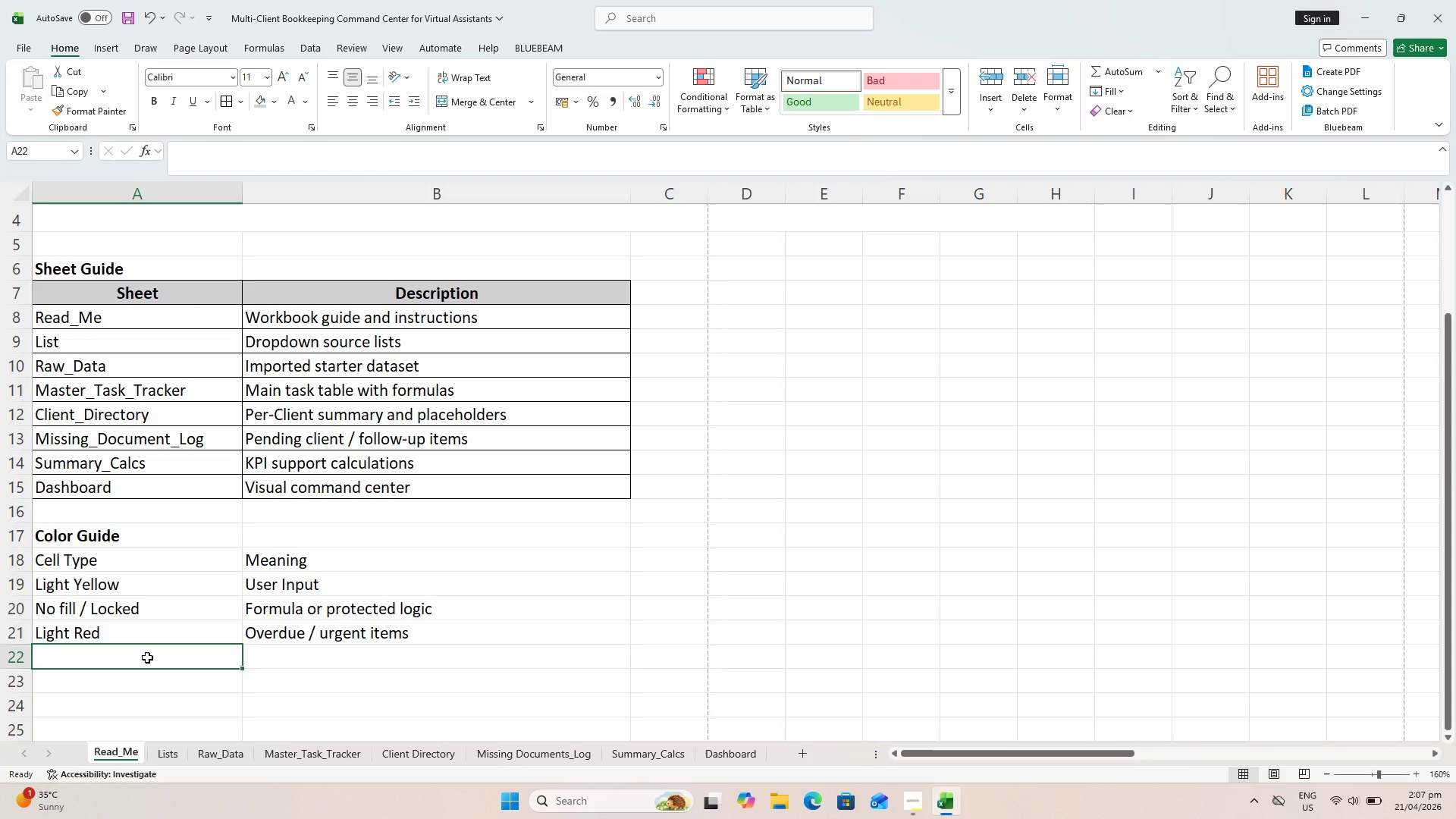 
type(Light Green)
 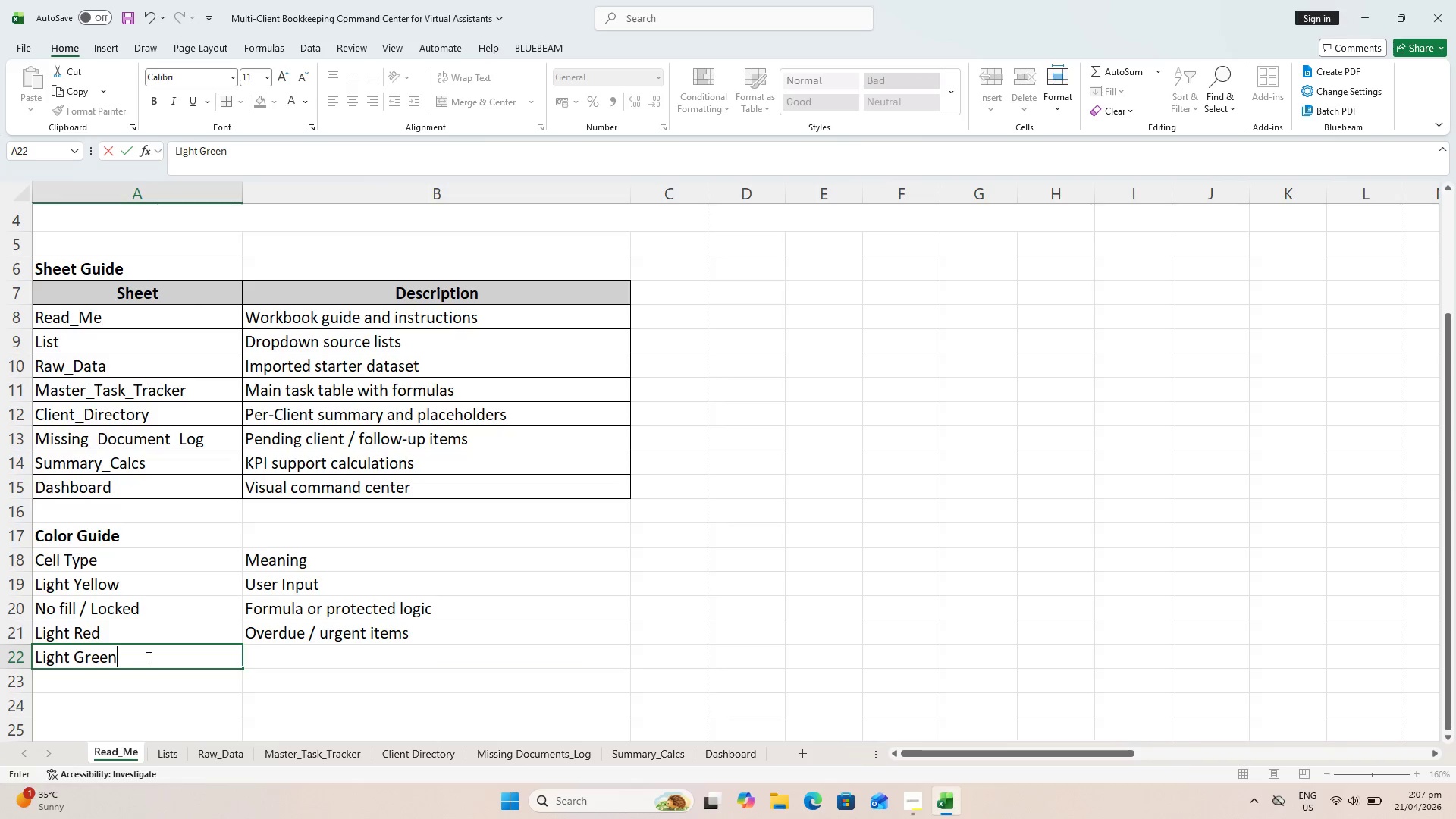 
key(ArrowRight)
 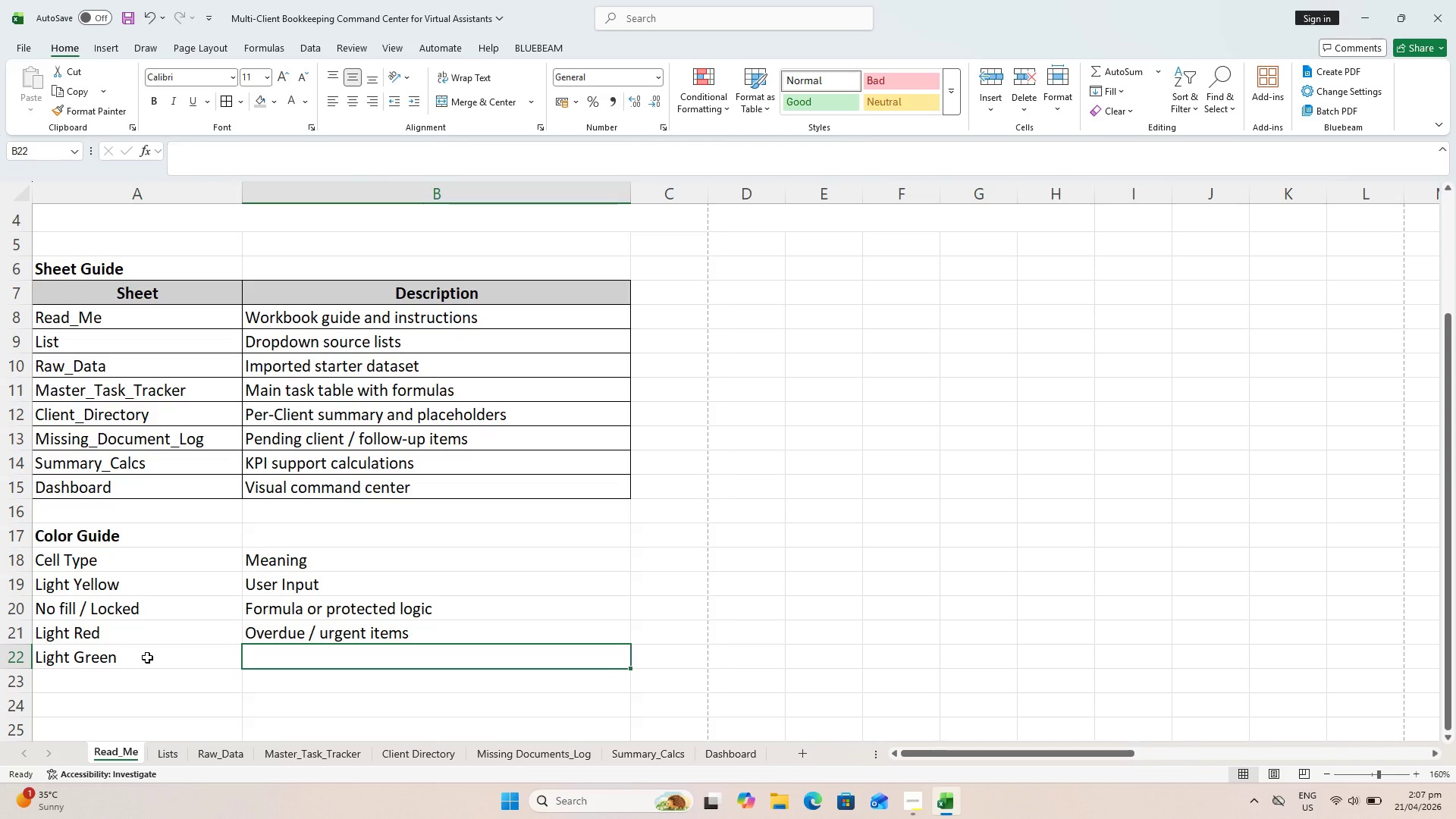 
type(Cimpleted )
key(Backspace)
key(Backspace)
key(Backspace)
key(Backspace)
key(Backspace)
type(ompleted .)
key(Backspace)
type(/ )
 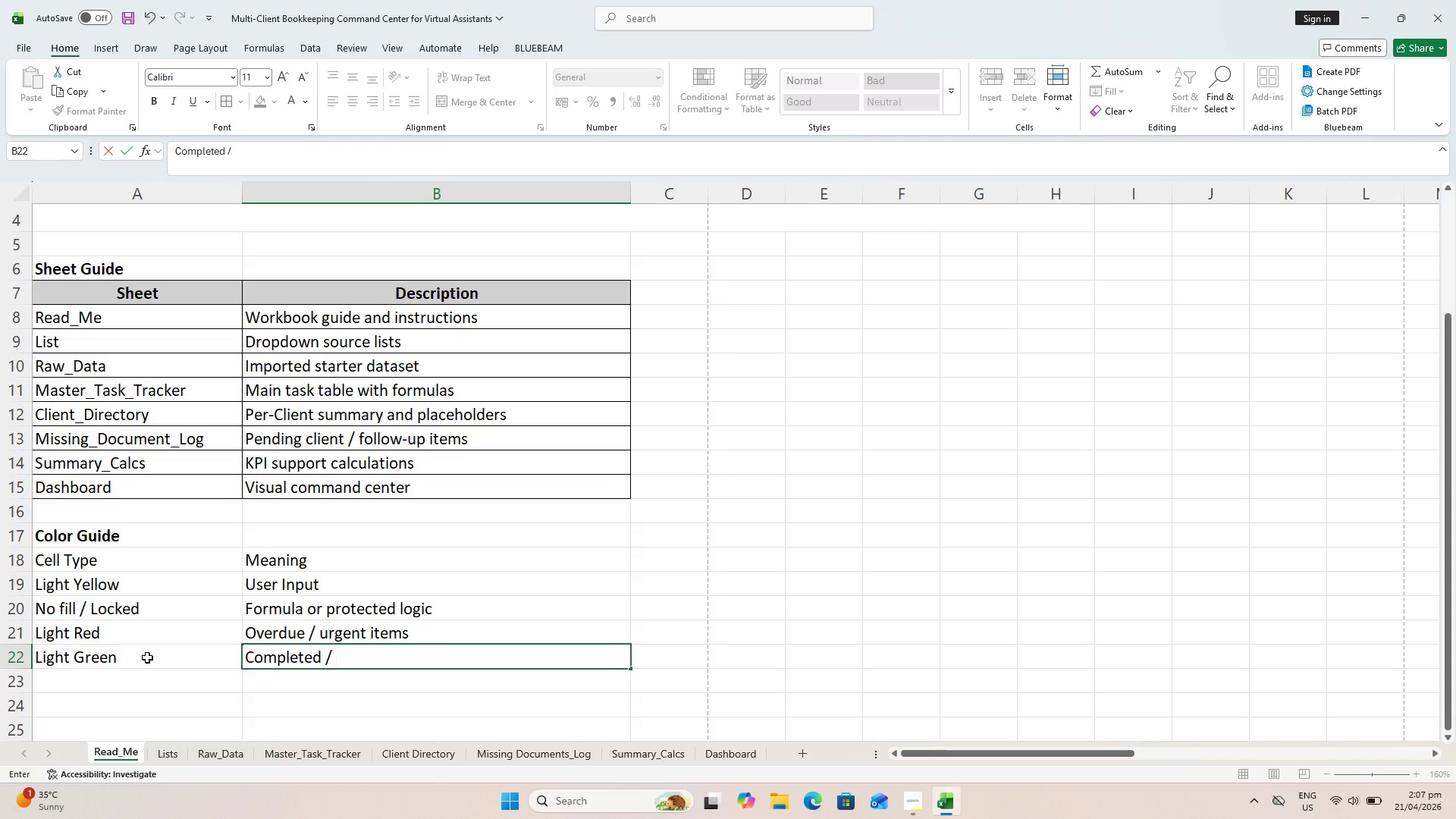 
key(Alt+AltLeft)
 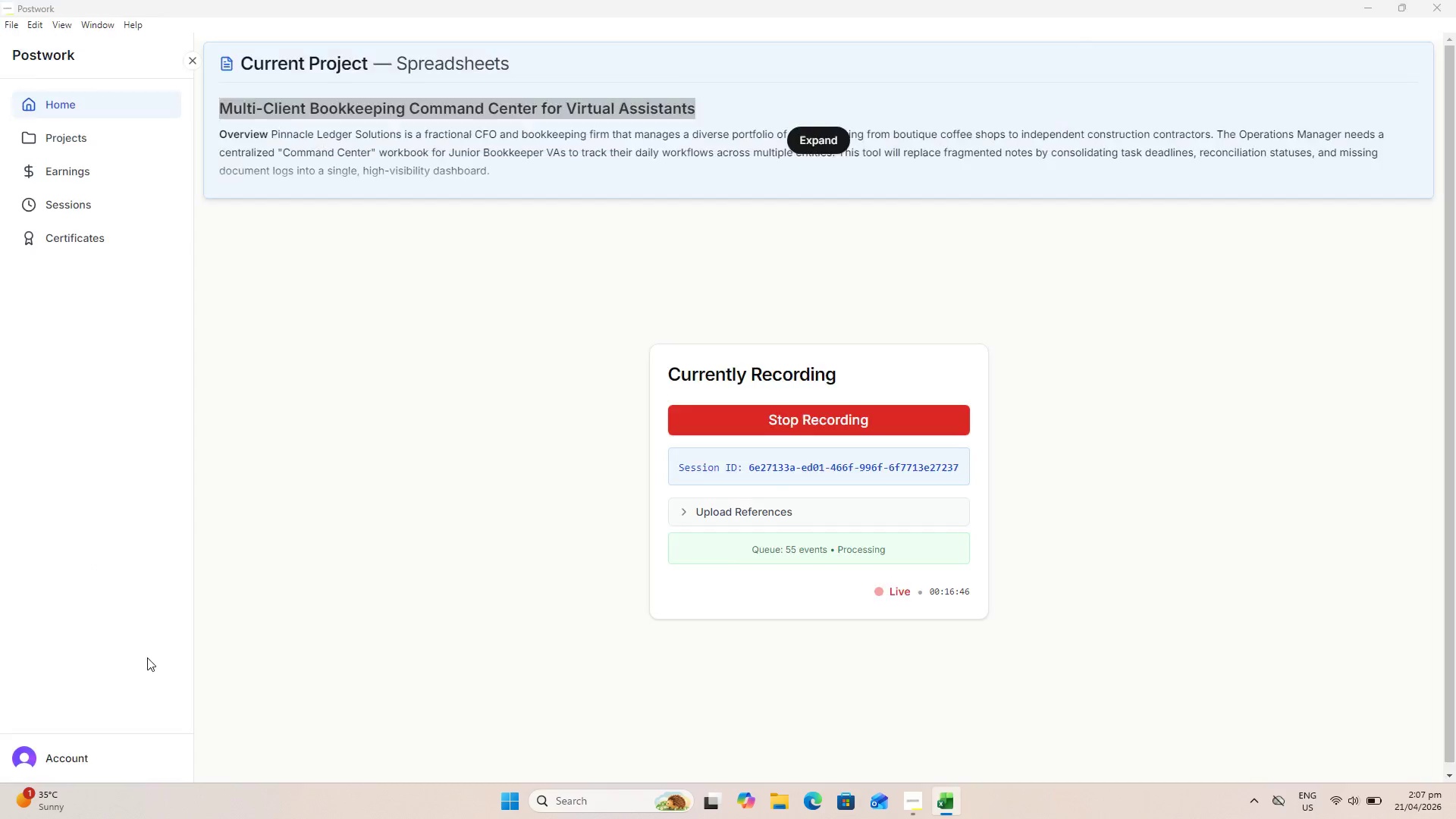 
key(Alt+Tab)